 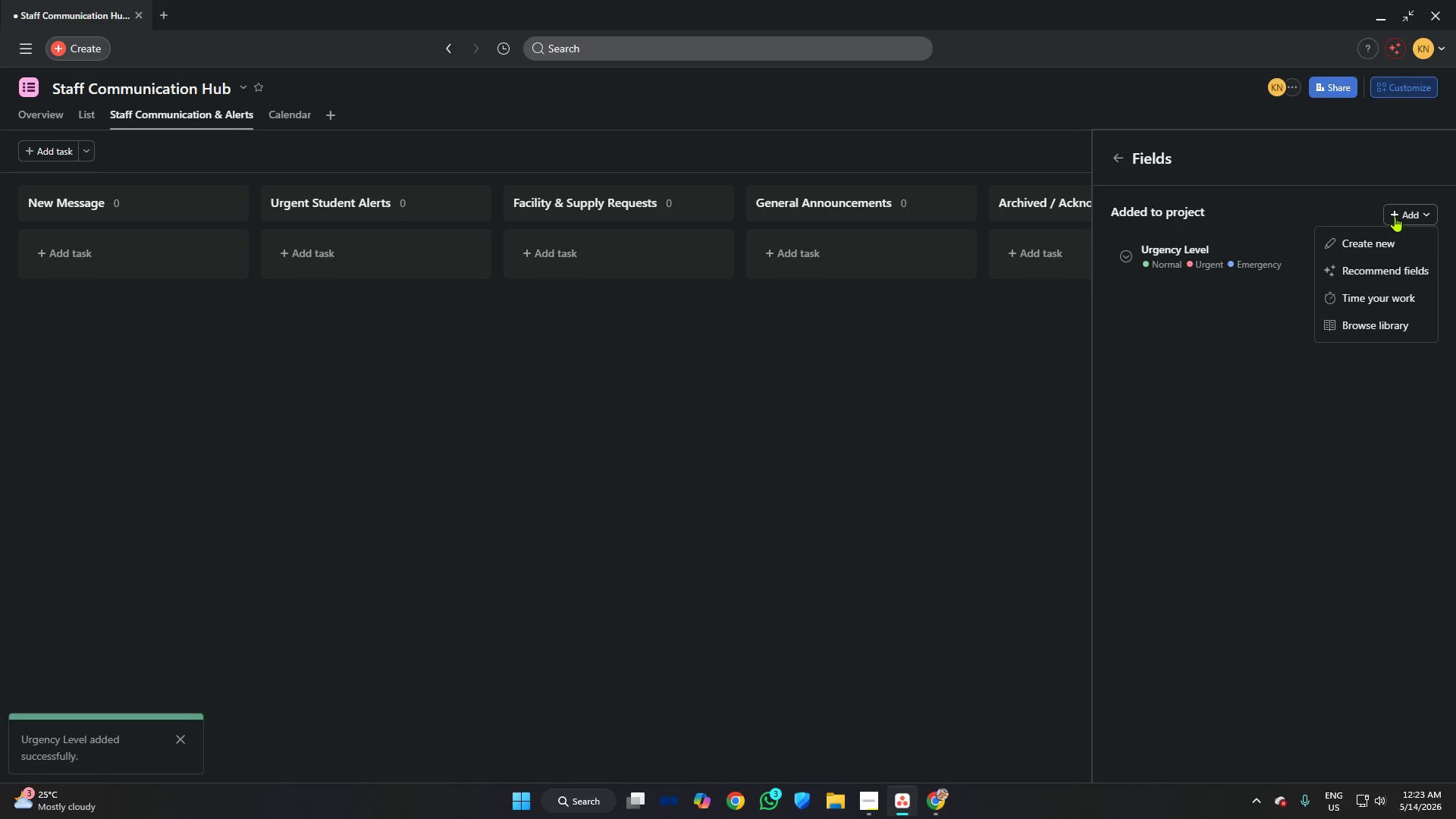 
left_click([1372, 250])
 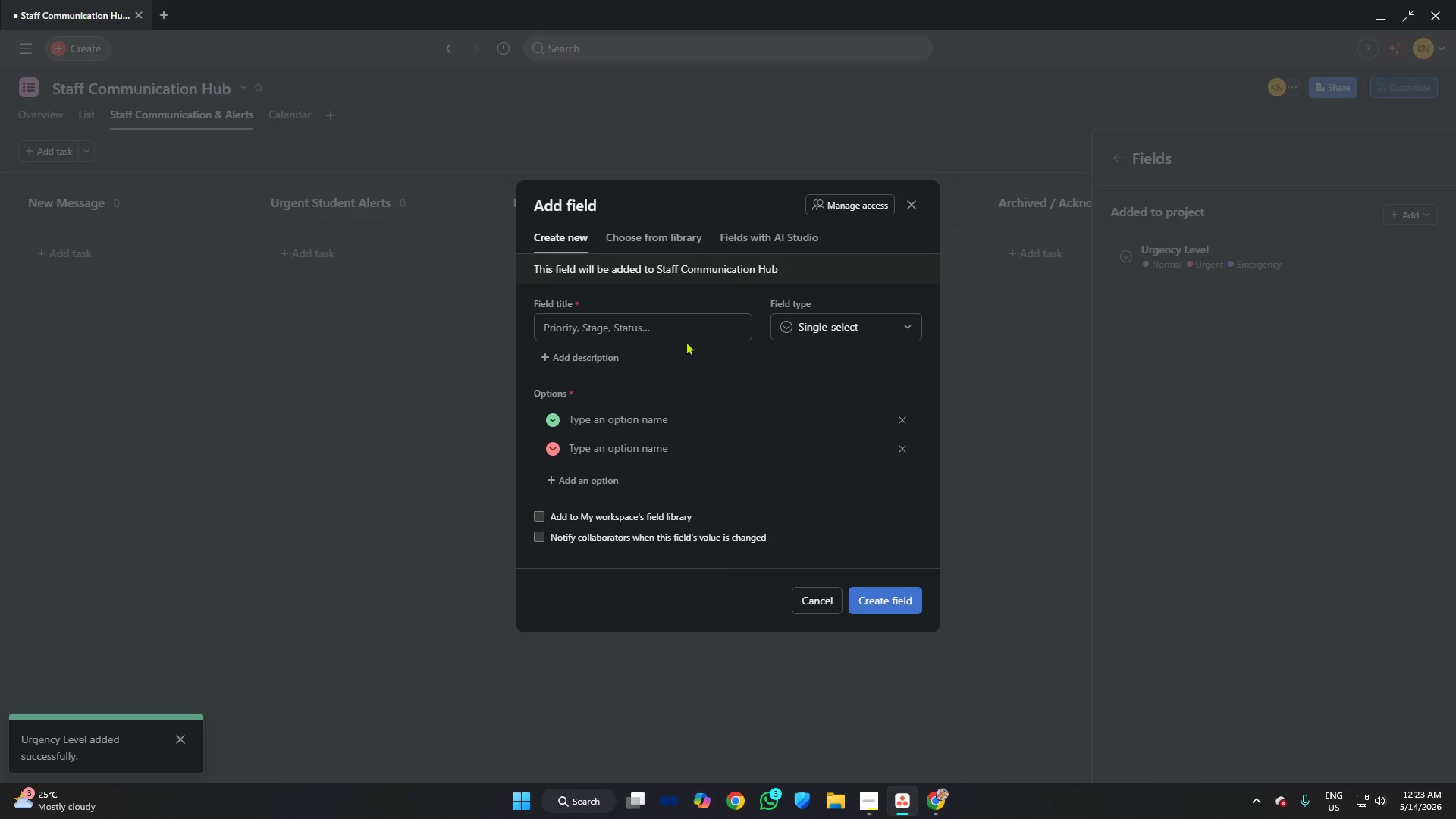 
left_click([673, 330])
 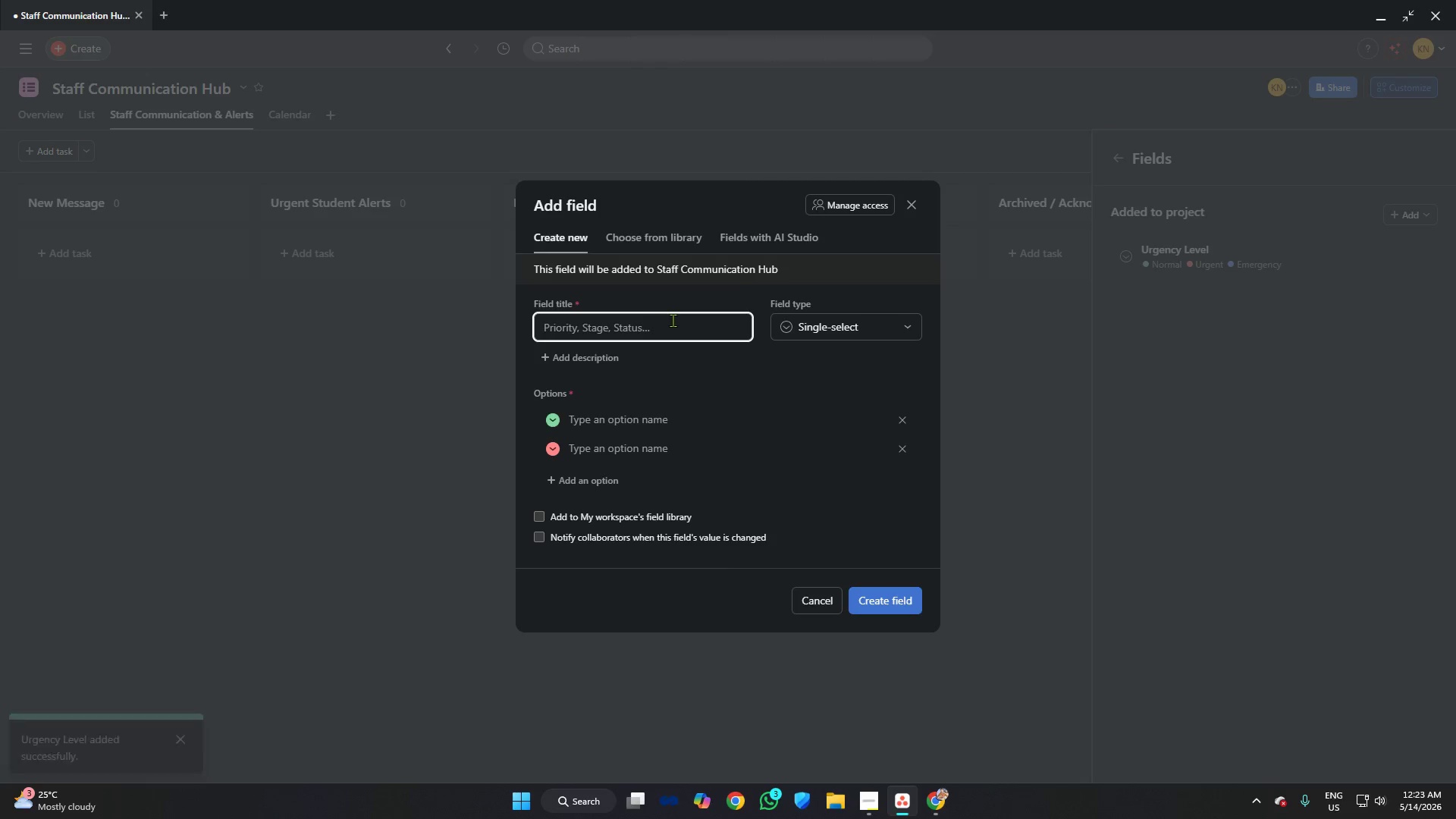 
type(Room Assigne)
key(Backspace)
type(ment)
 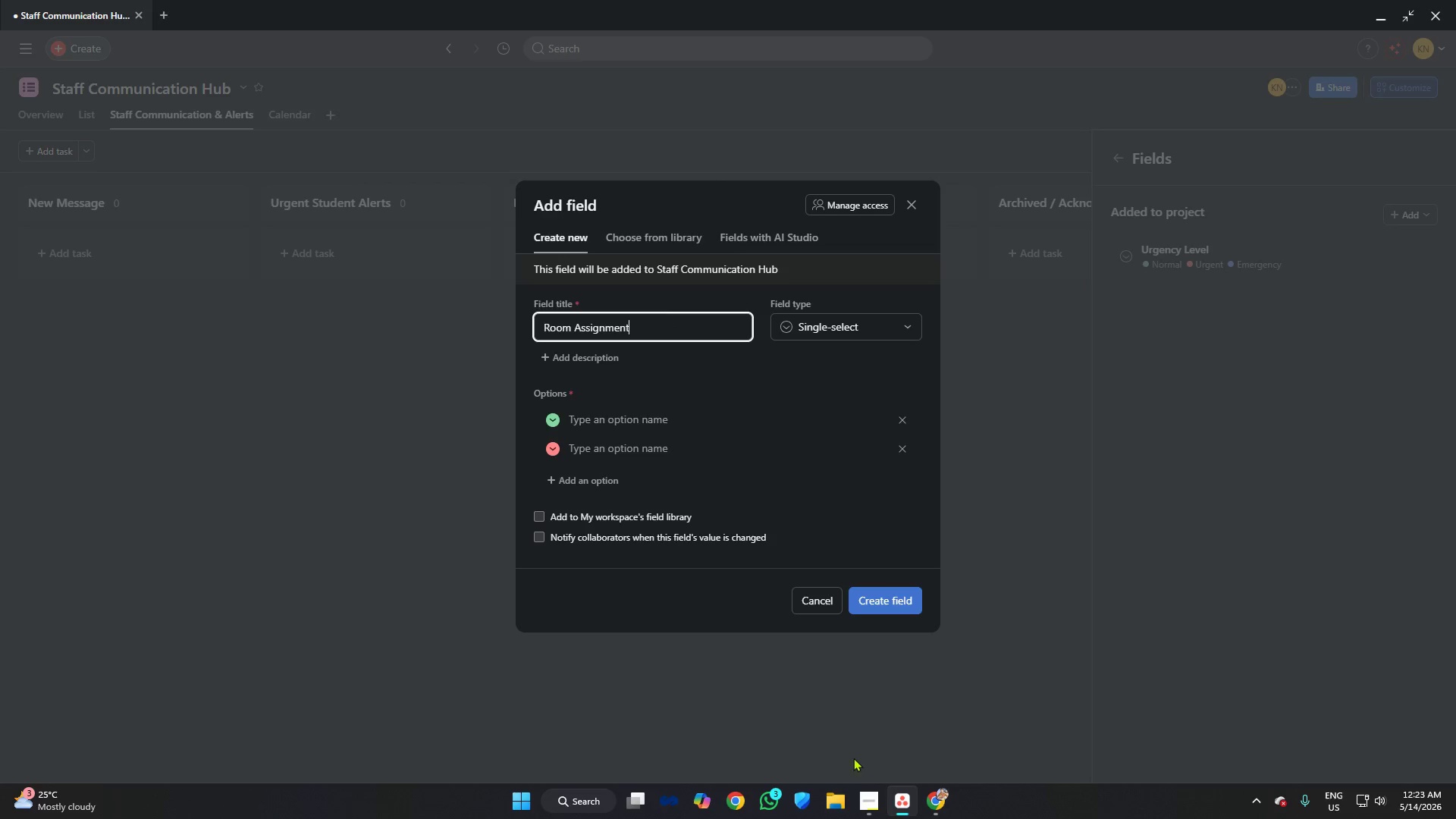 
left_click([867, 788])